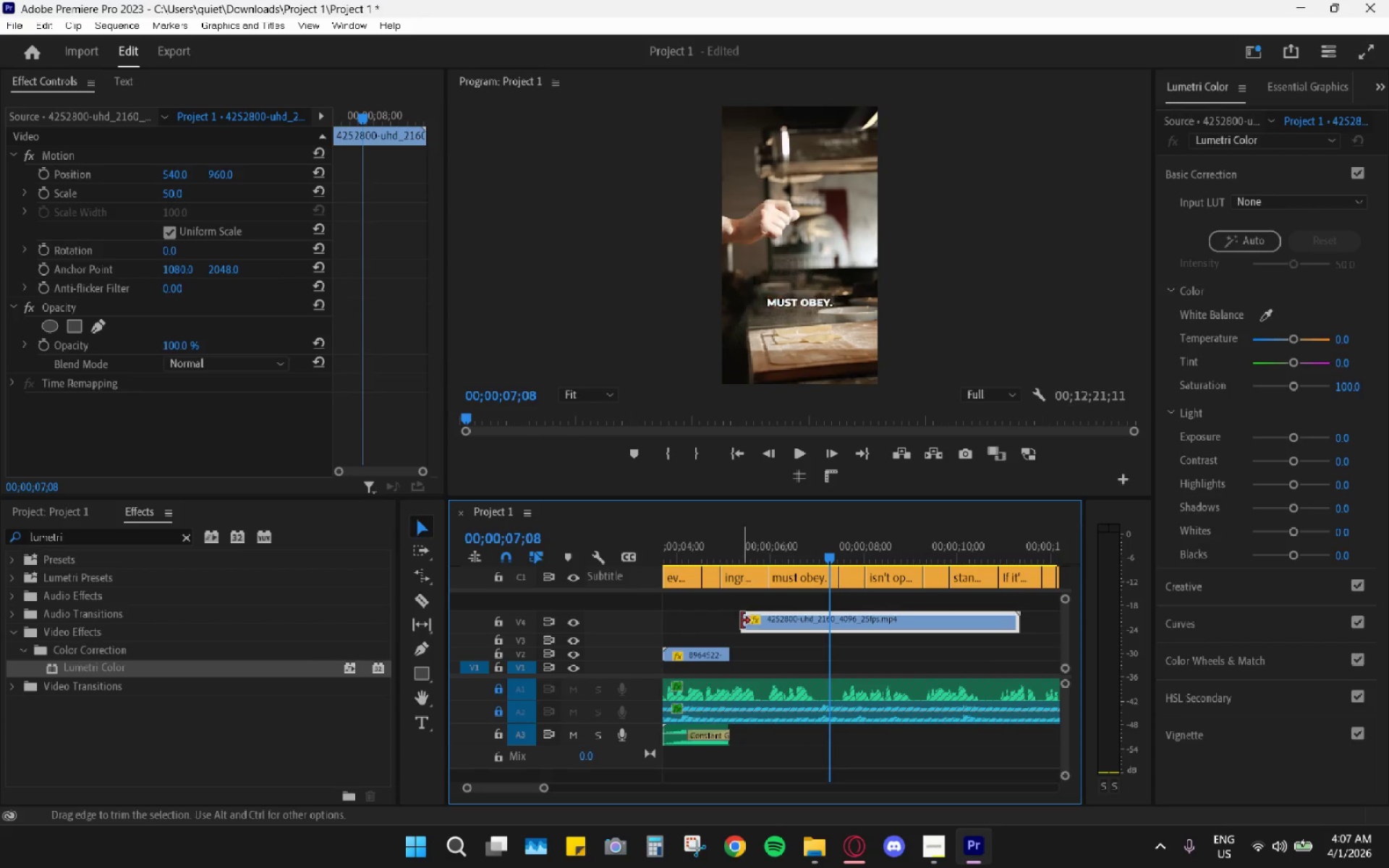 
left_click_drag(start_coordinate=[743, 621], to_coordinate=[729, 622])
 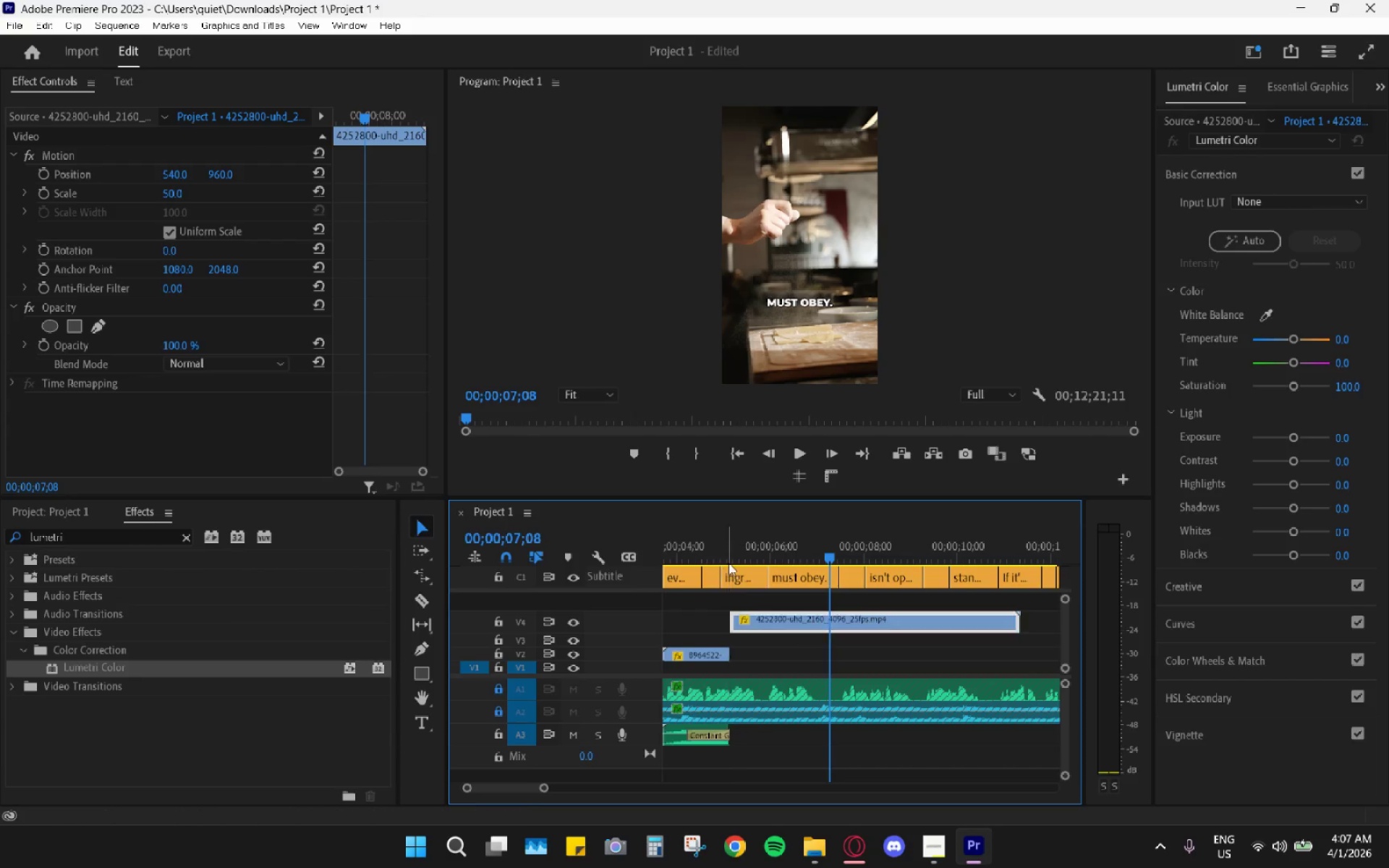 
left_click([729, 562])
 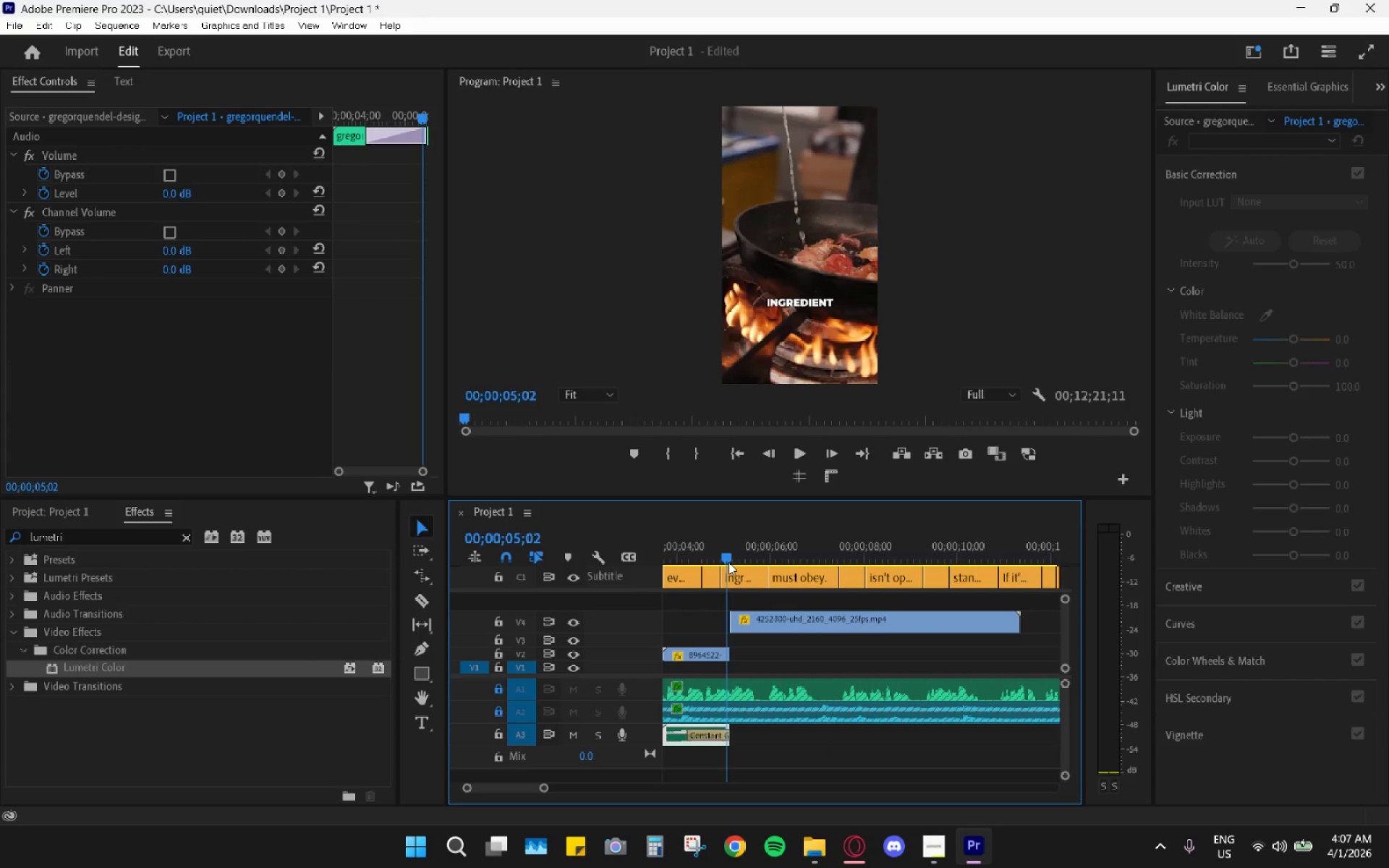 
key(Space)
 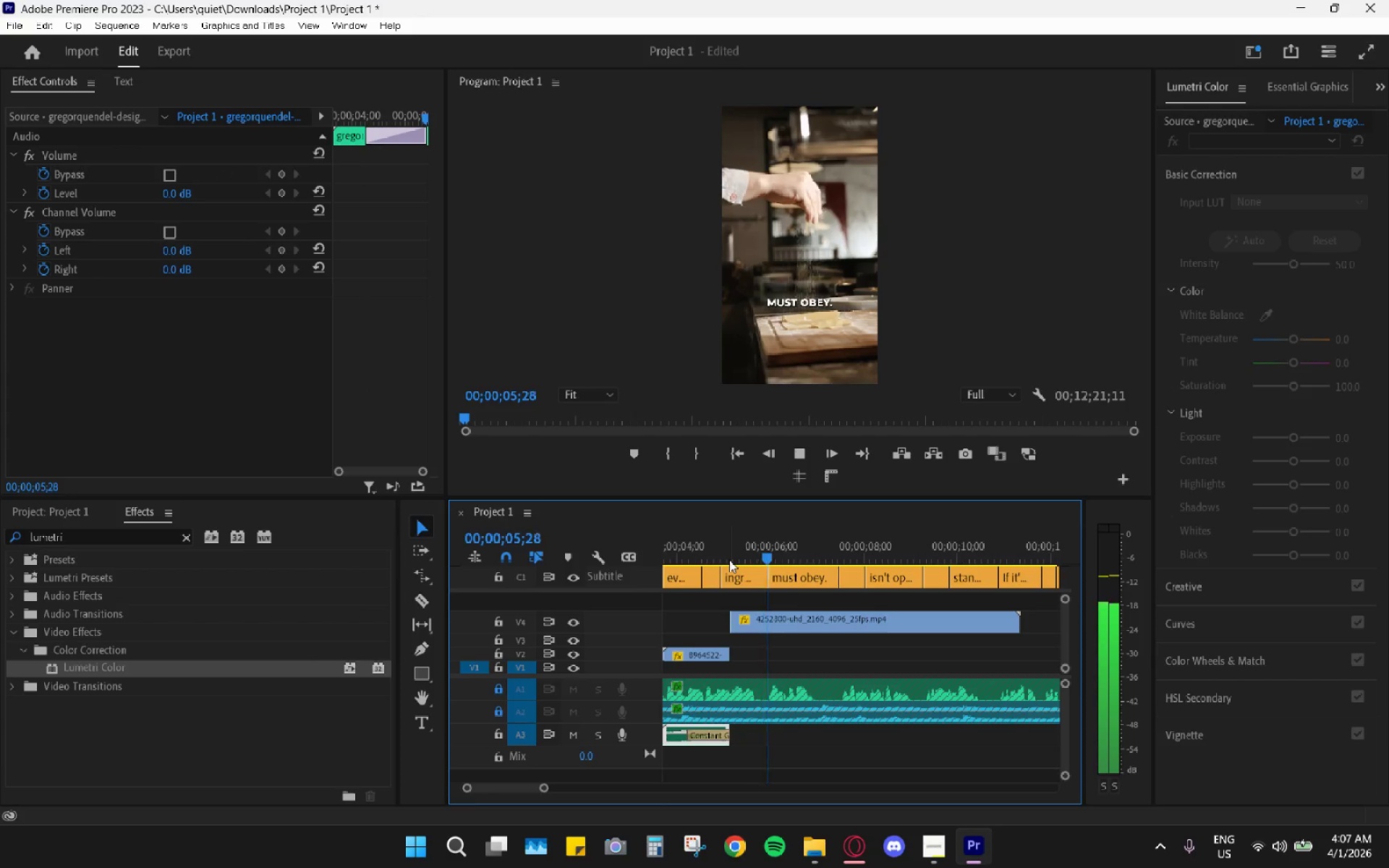 
key(Space)
 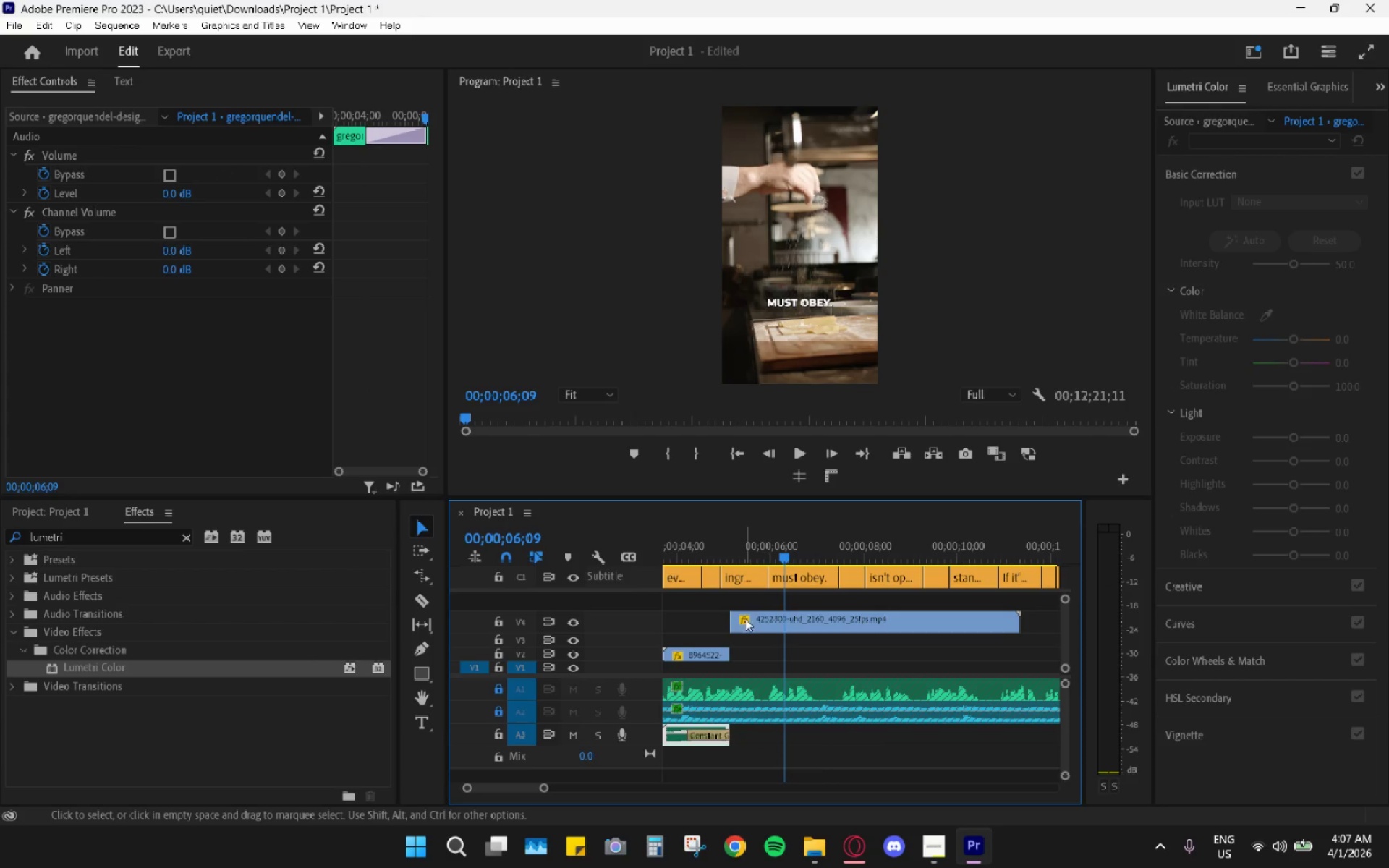 
key(Control+Z)
 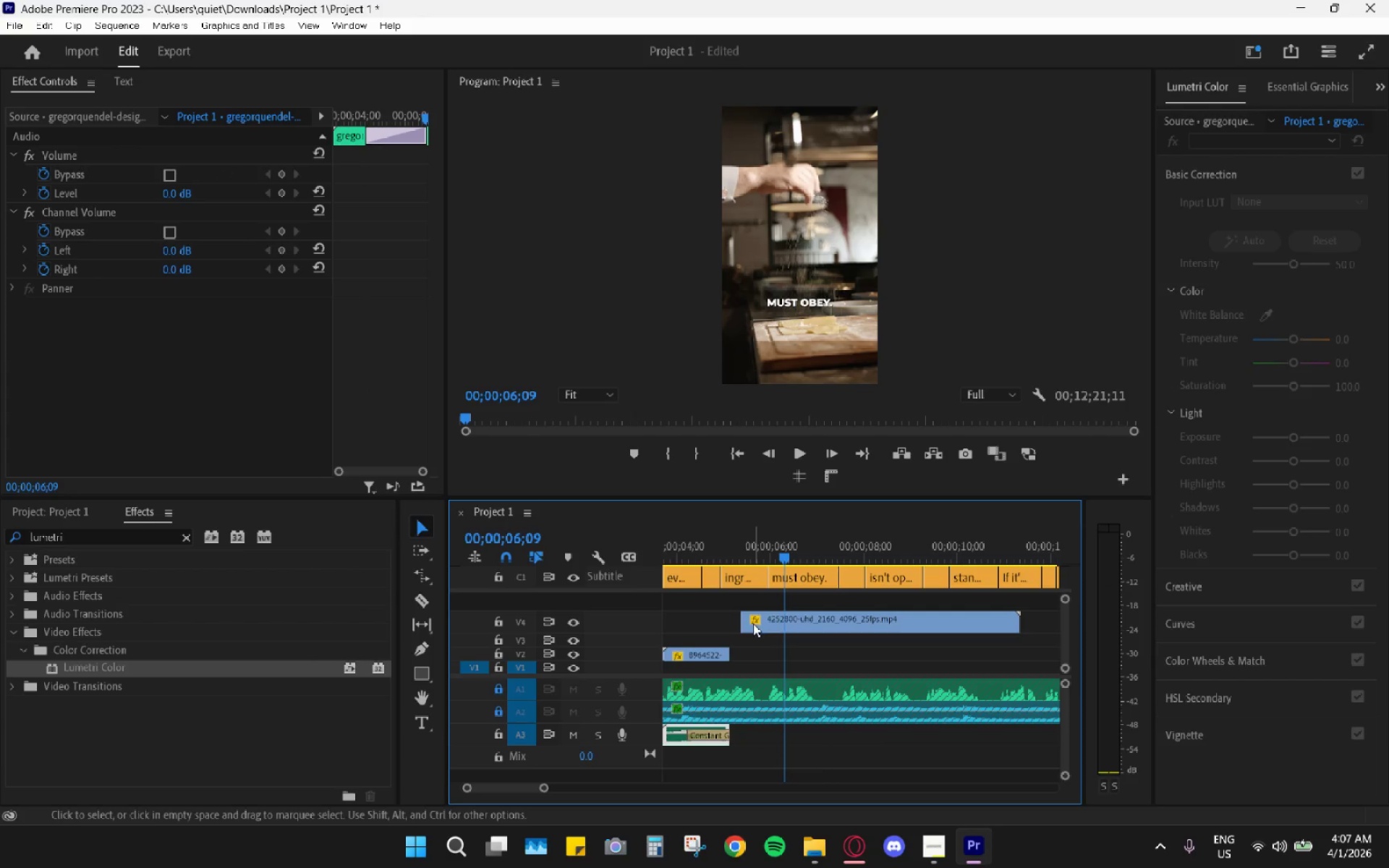 
key(Control+Z)
 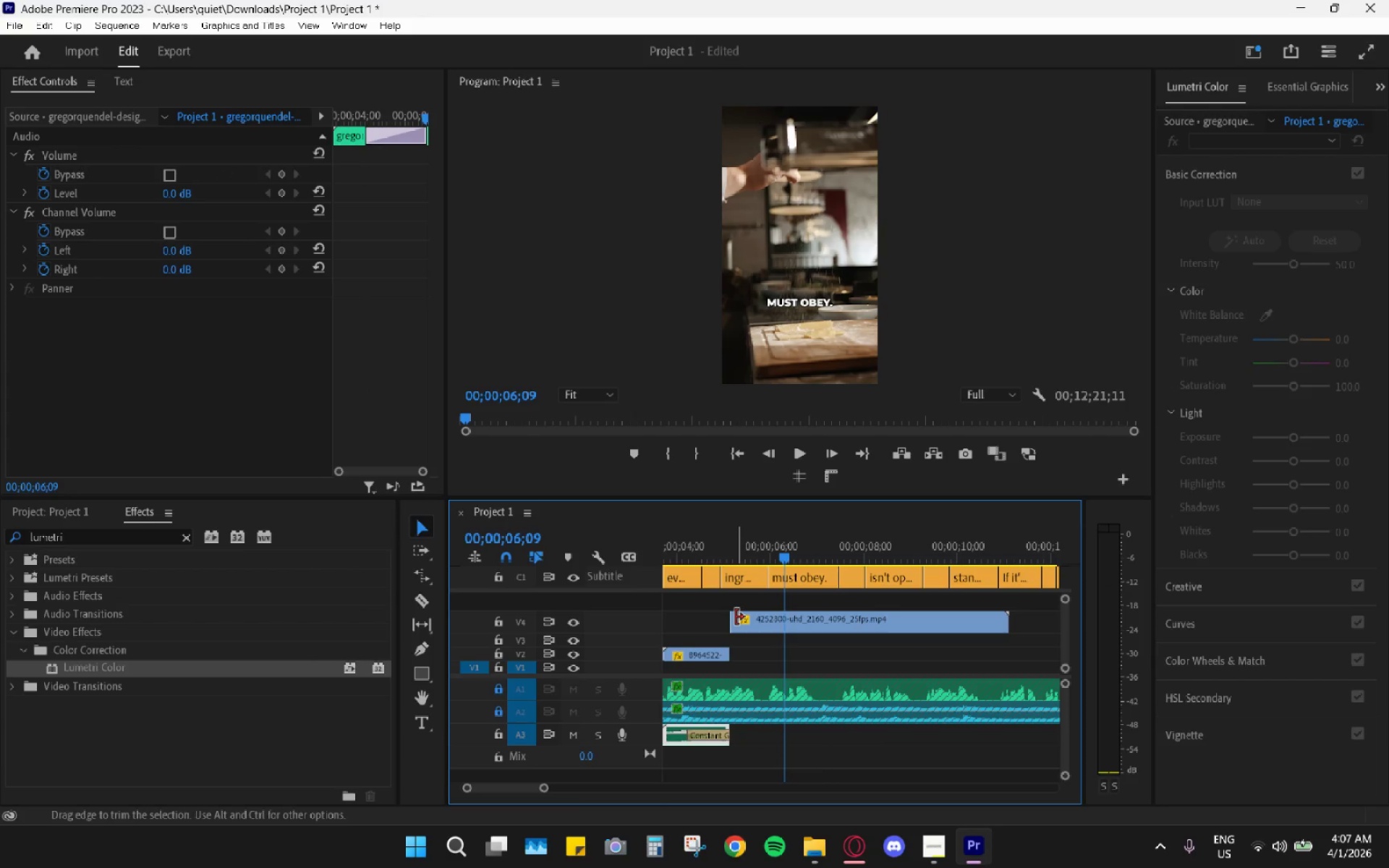 
left_click_drag(start_coordinate=[727, 623], to_coordinate=[738, 625])
 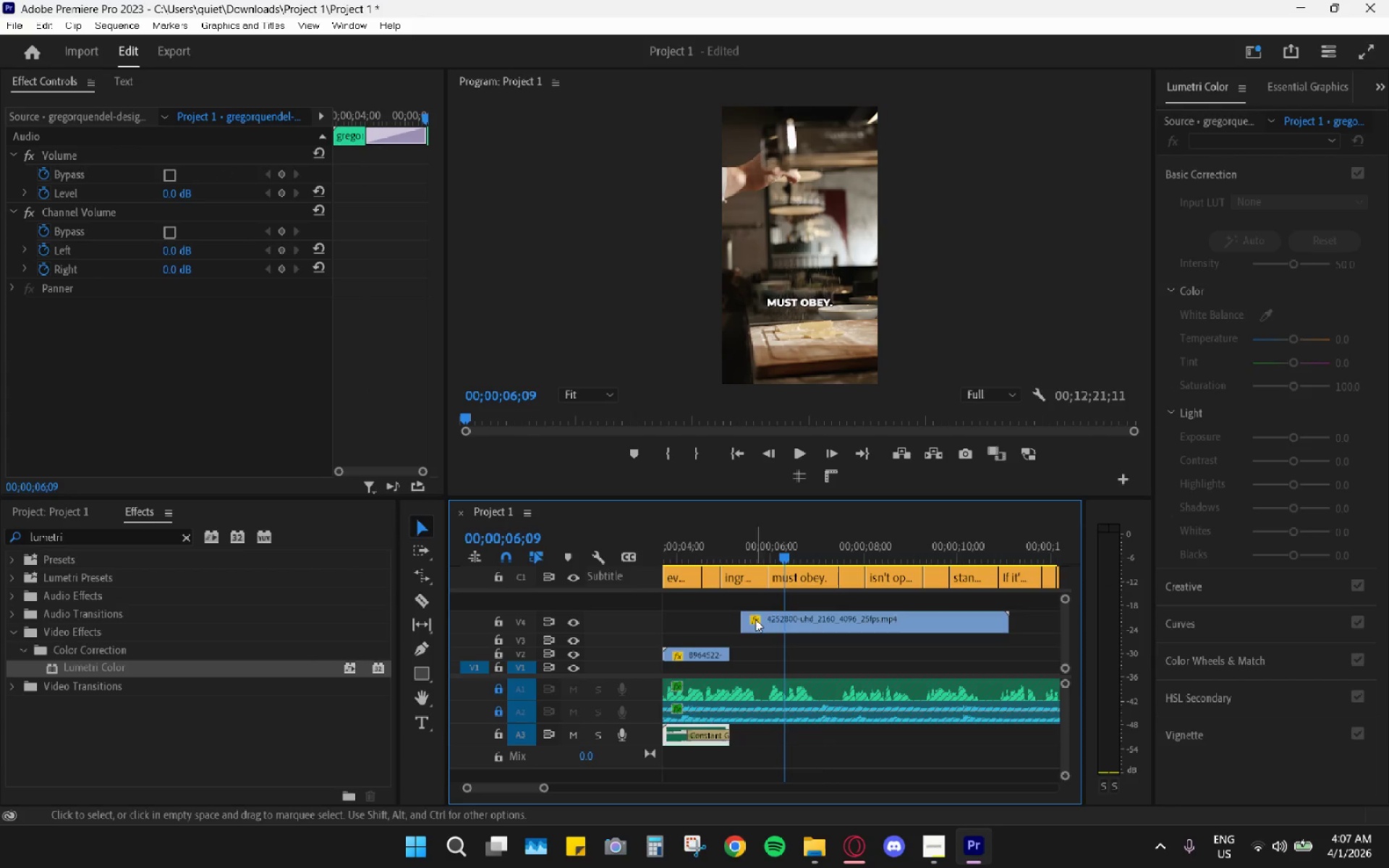 
left_click_drag(start_coordinate=[756, 620], to_coordinate=[741, 621])
 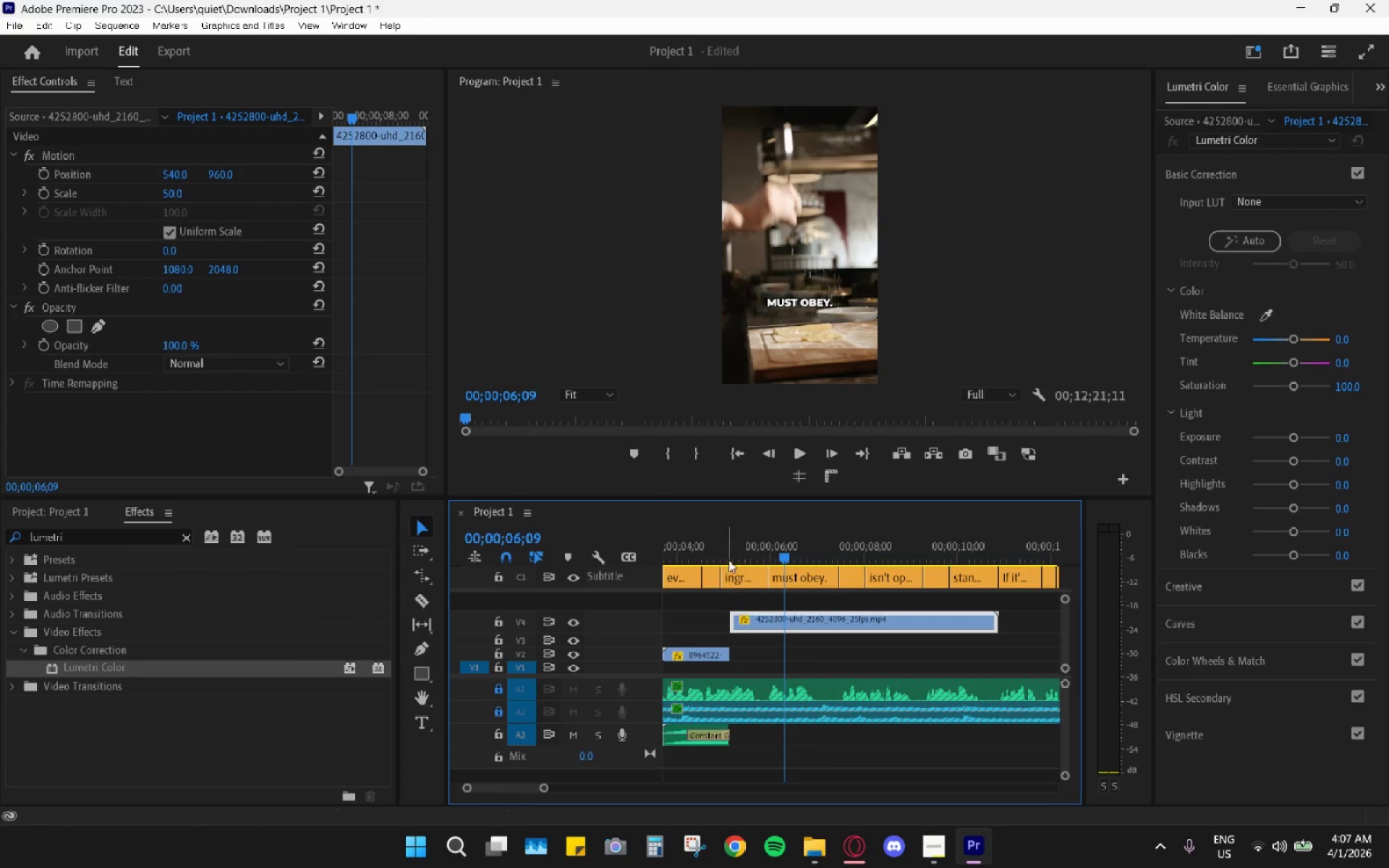 
left_click([727, 545])
 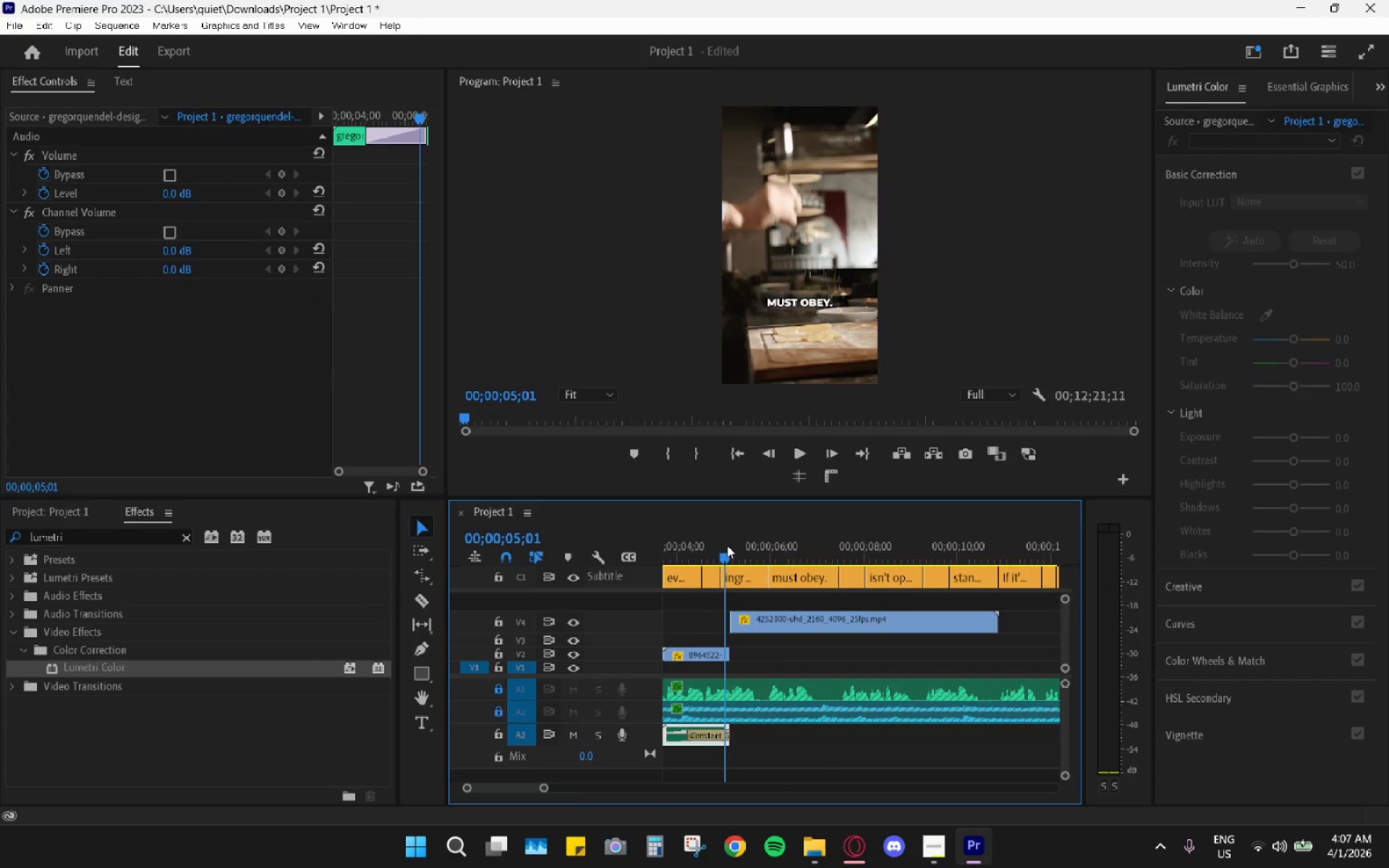 
key(Space)